 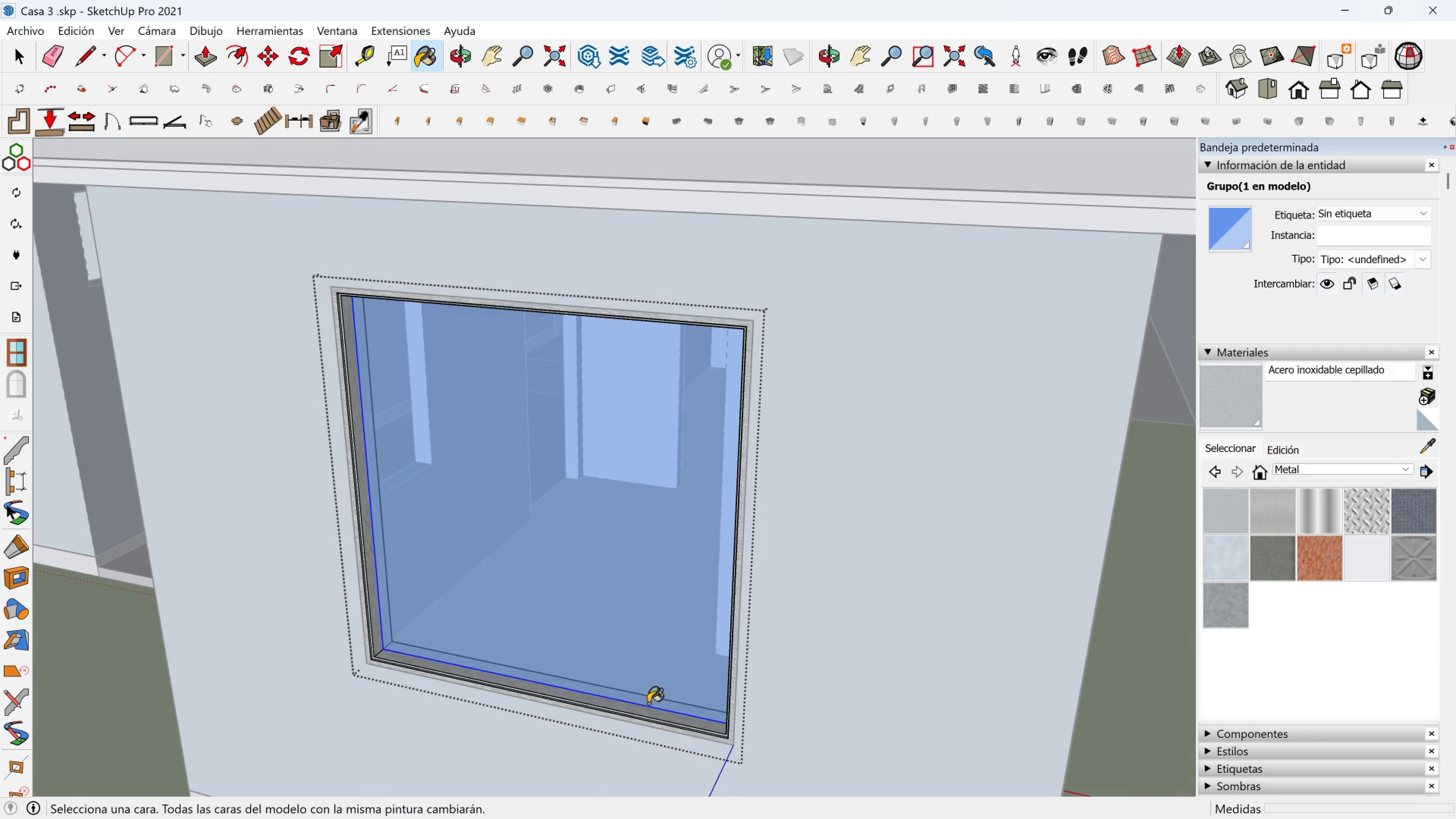 
key(Space)
 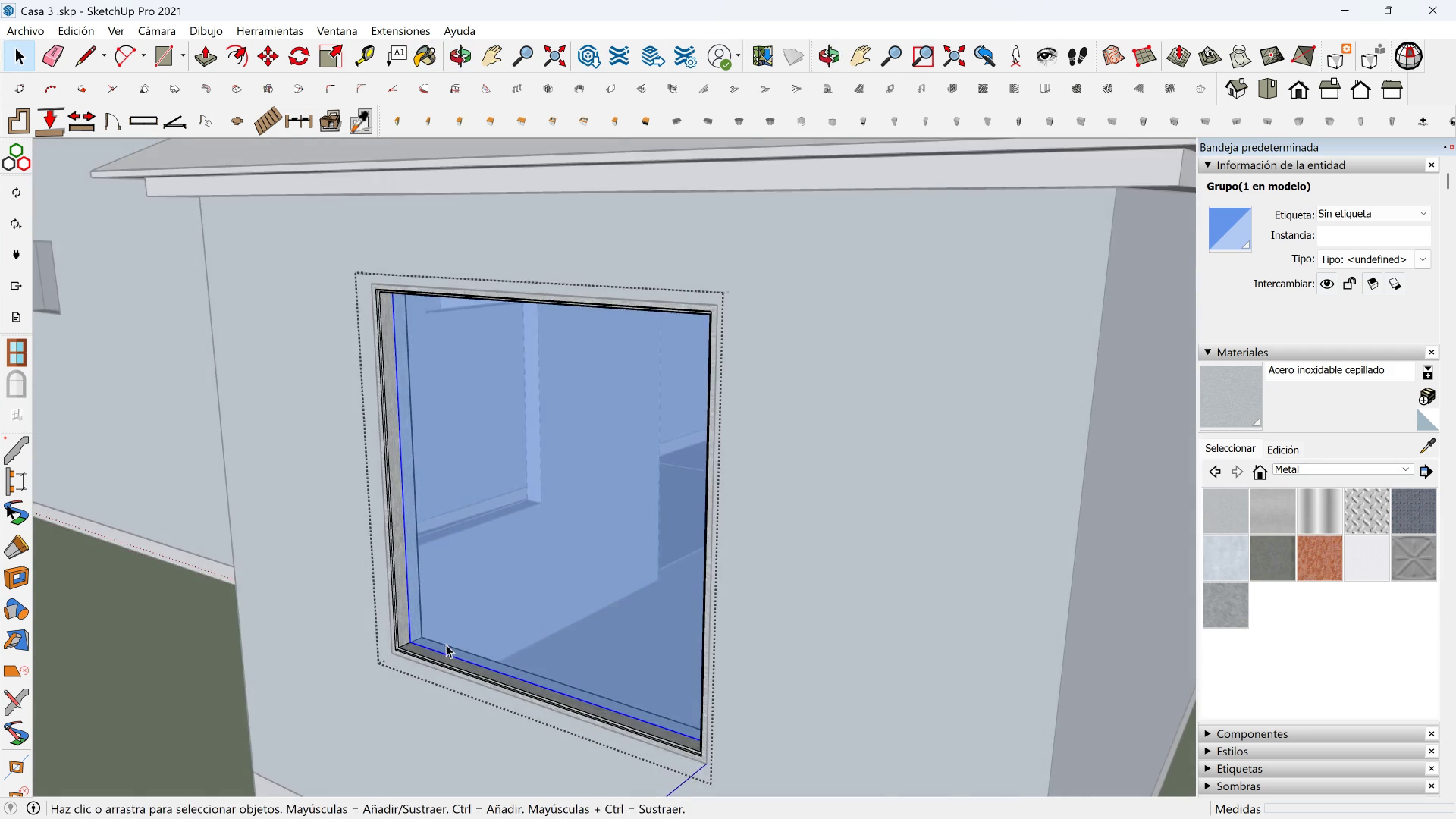 
scroll: coordinate [438, 633], scroll_direction: down, amount: 2.0
 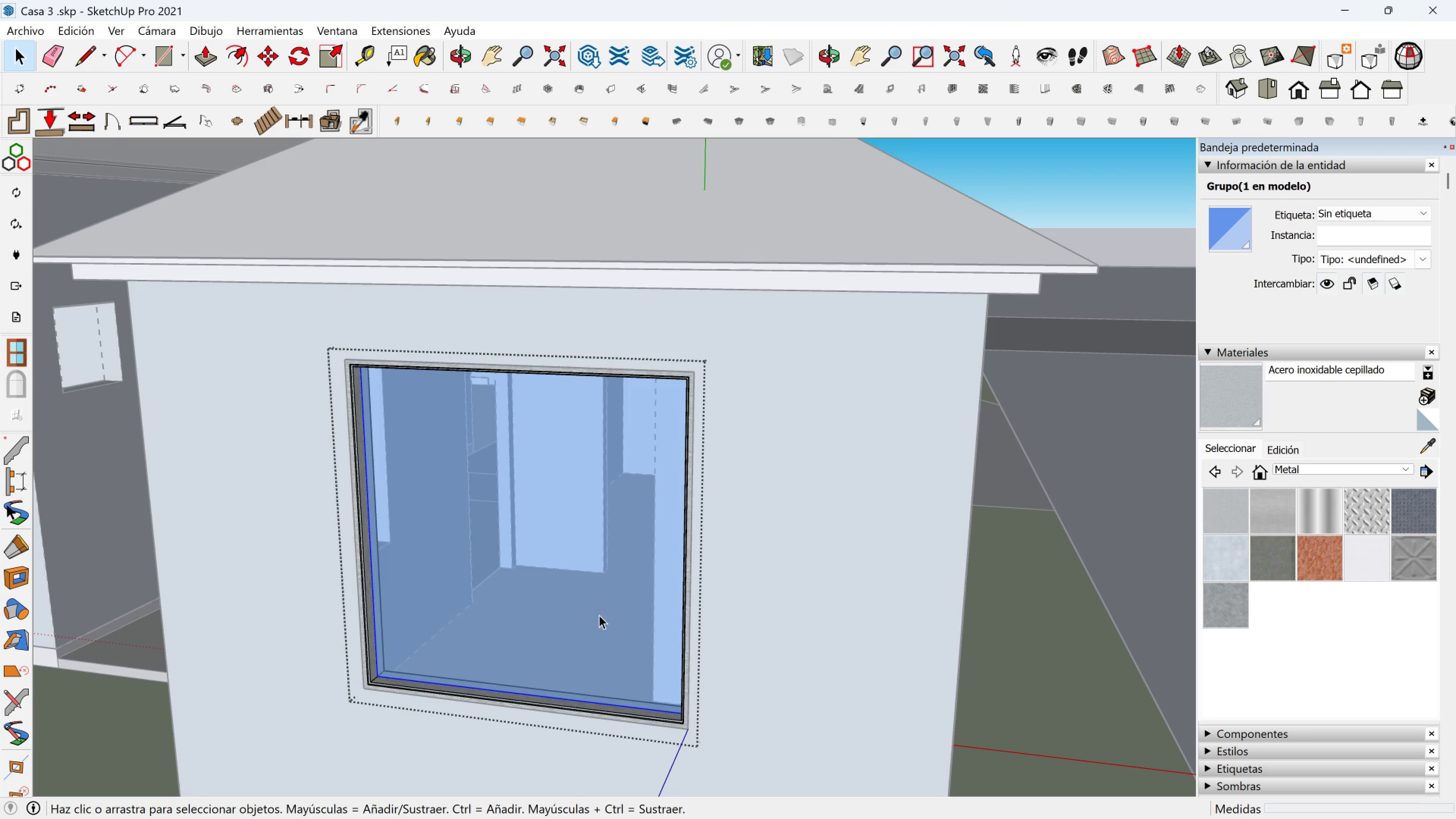 
key(Shift+ShiftLeft)
 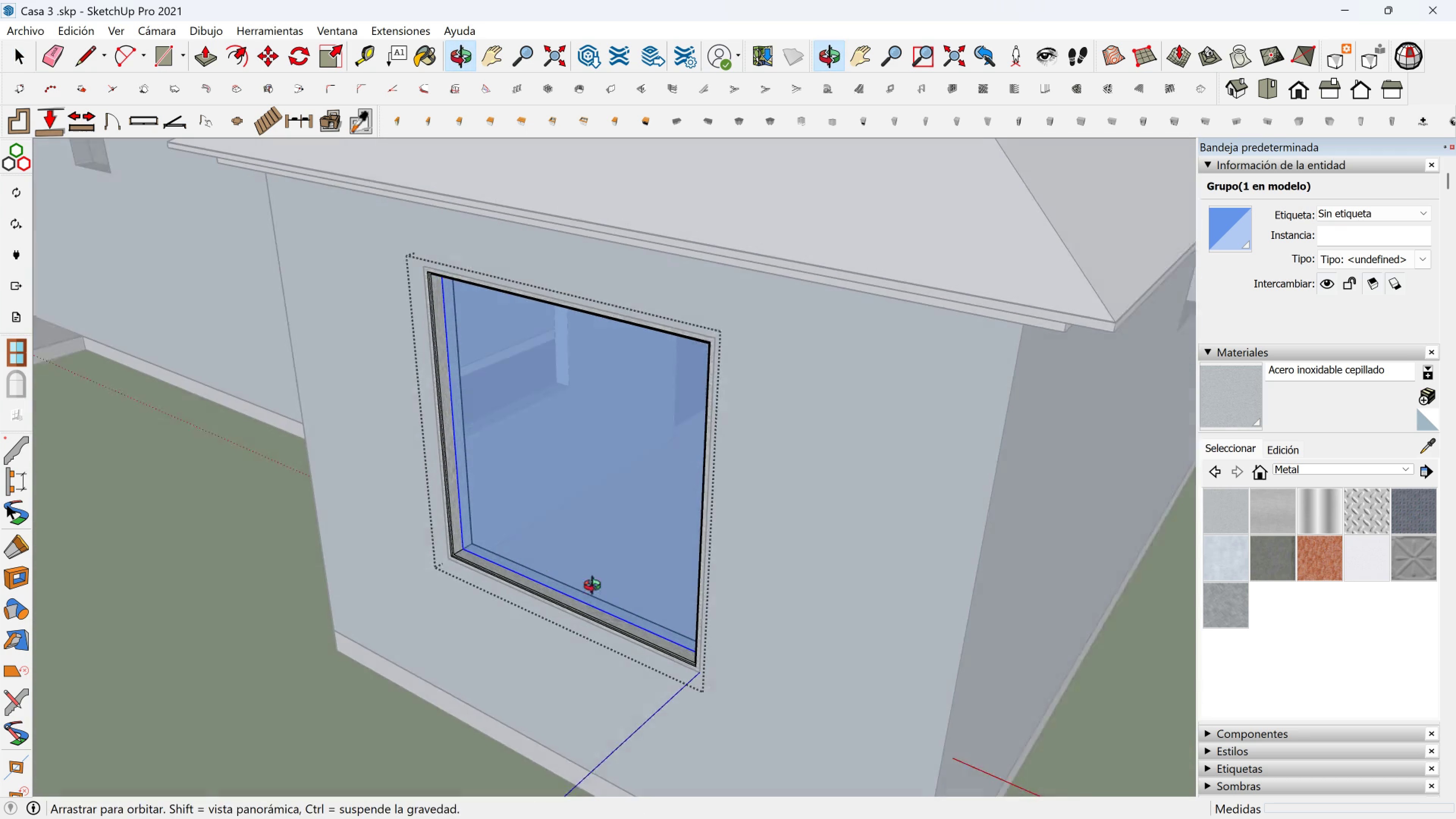 
left_click([581, 609])
 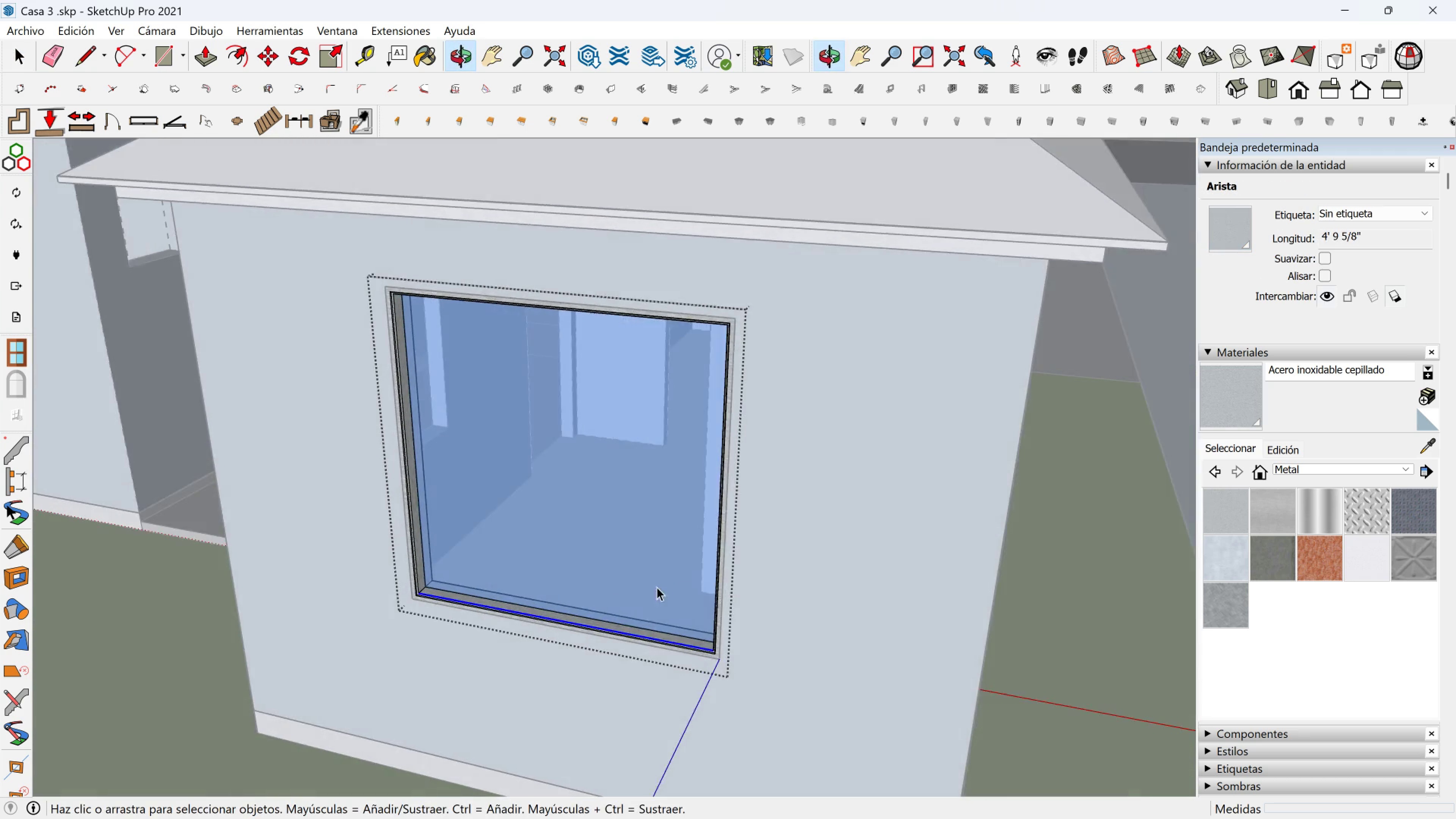 
scroll: coordinate [560, 606], scroll_direction: up, amount: 3.0
 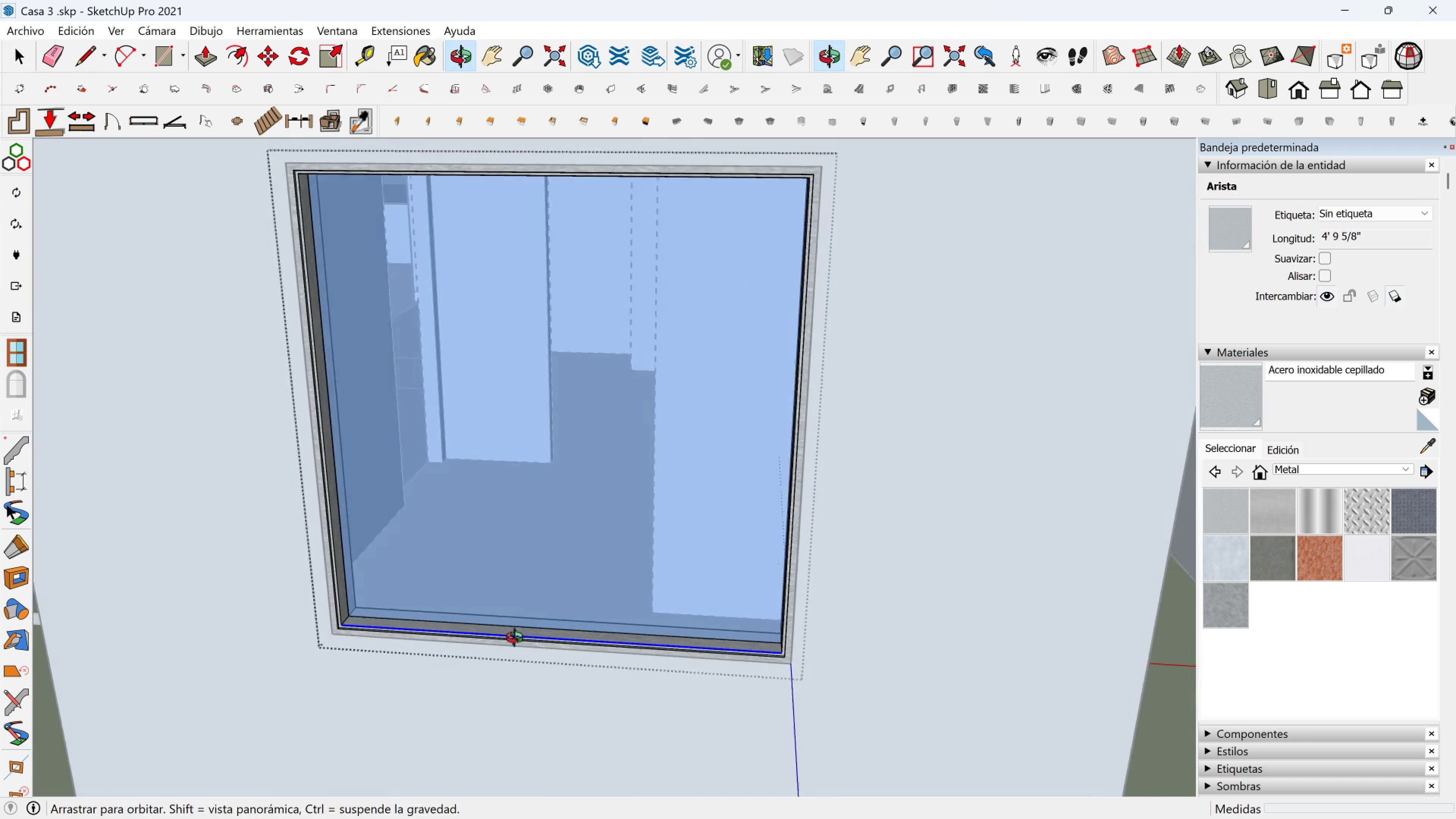 
left_click([537, 628])
 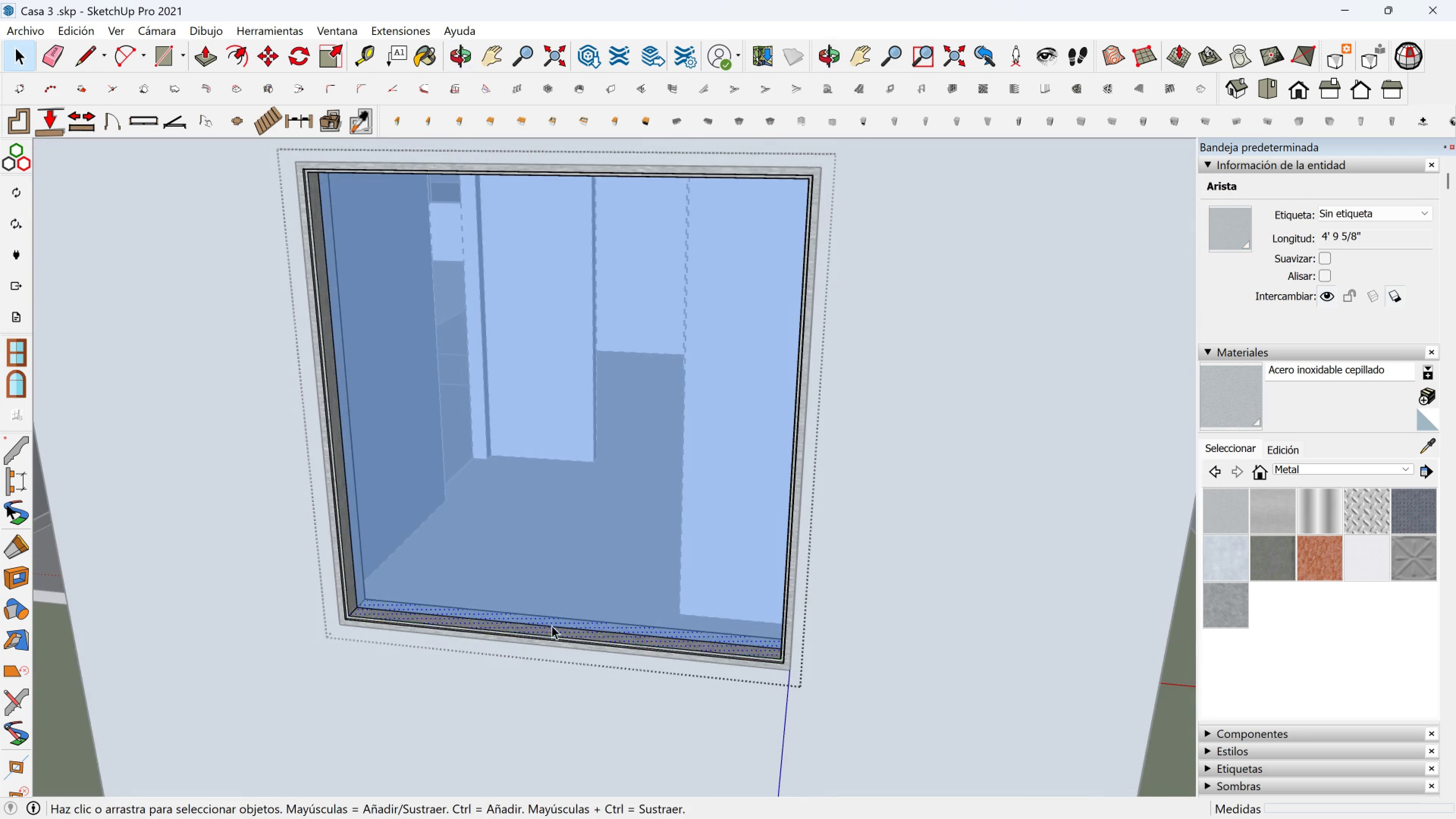 
scroll: coordinate [459, 530], scroll_direction: down, amount: 4.0
 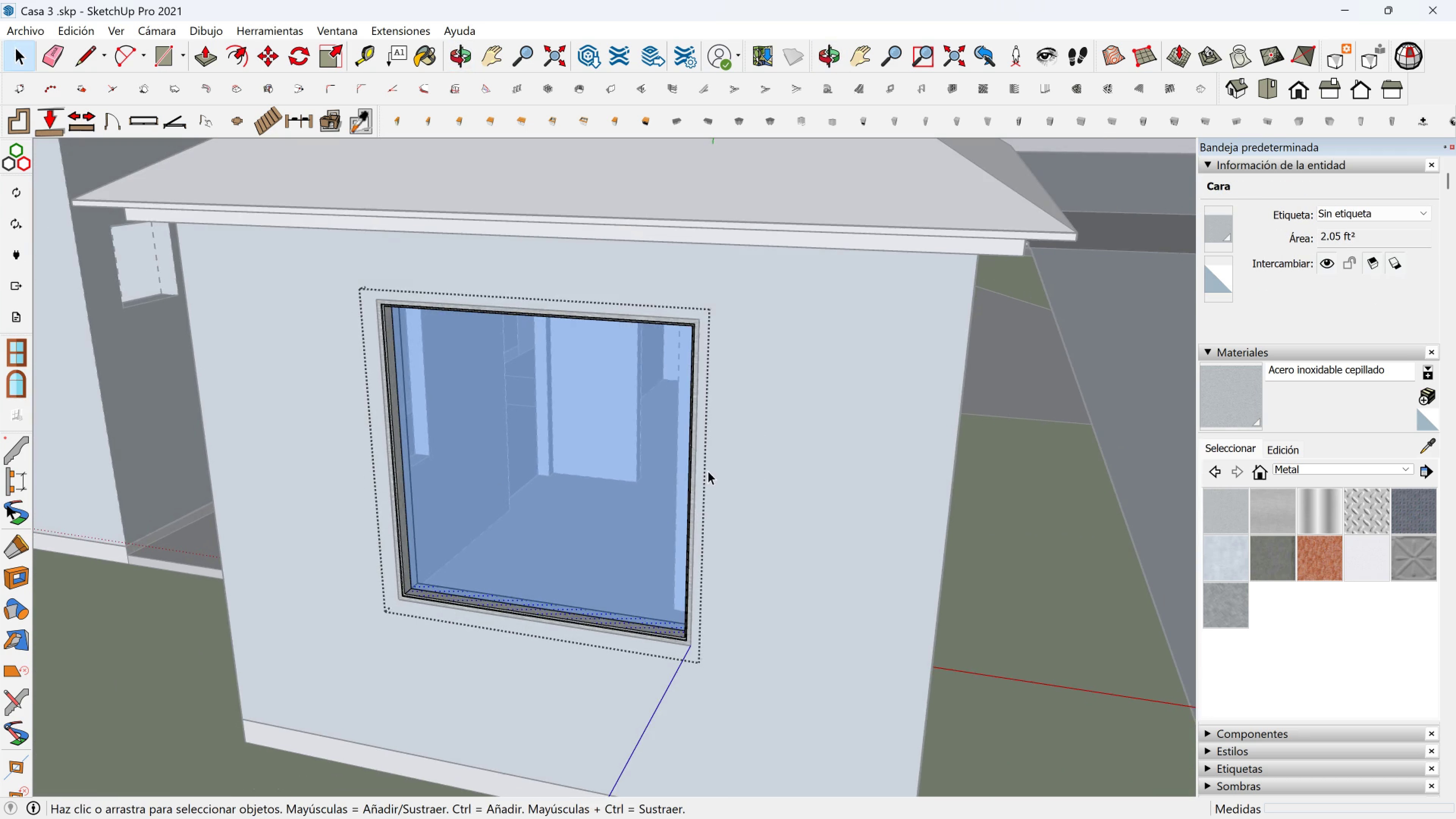 
key(Escape)
 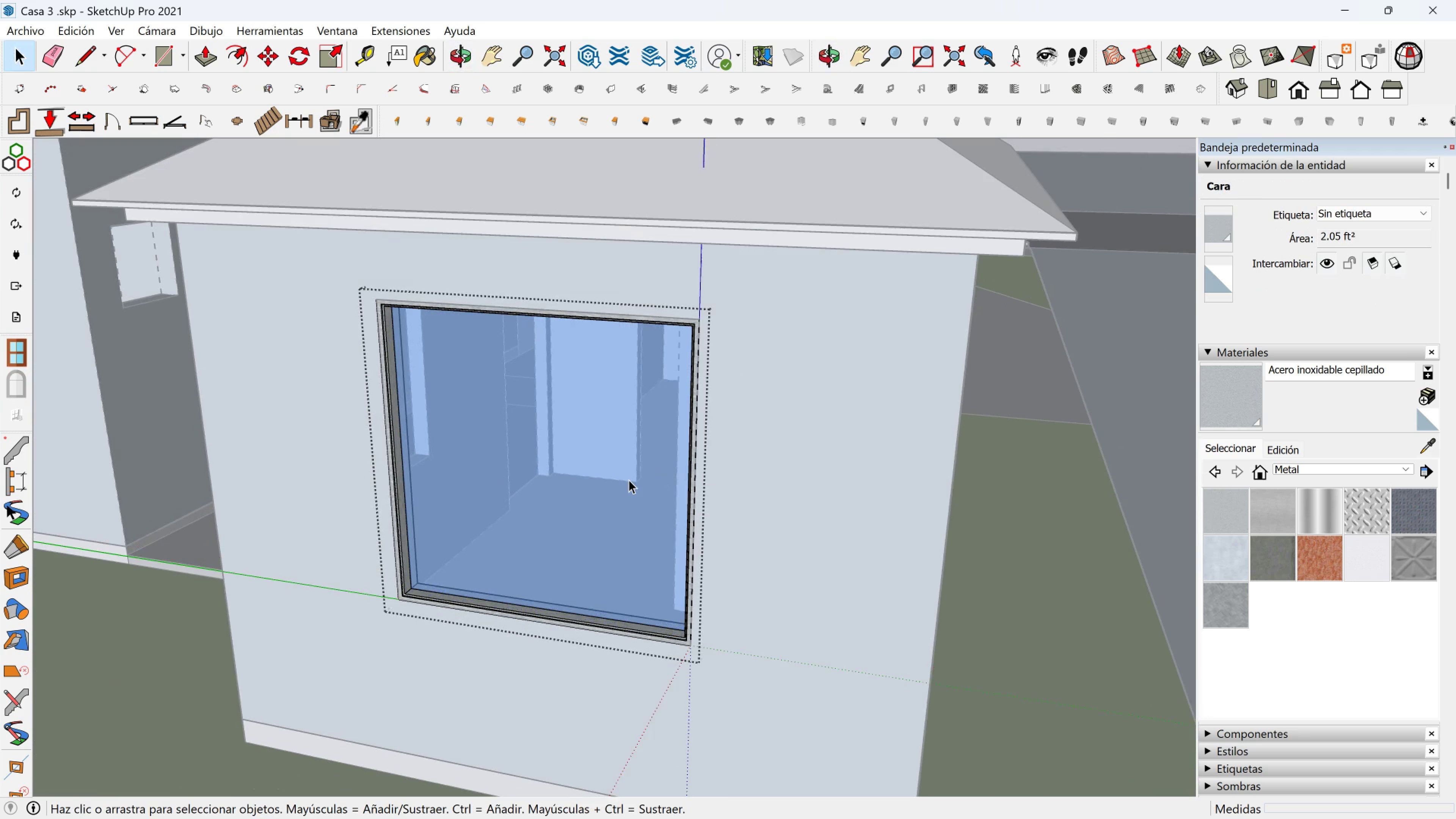 
left_click([629, 480])
 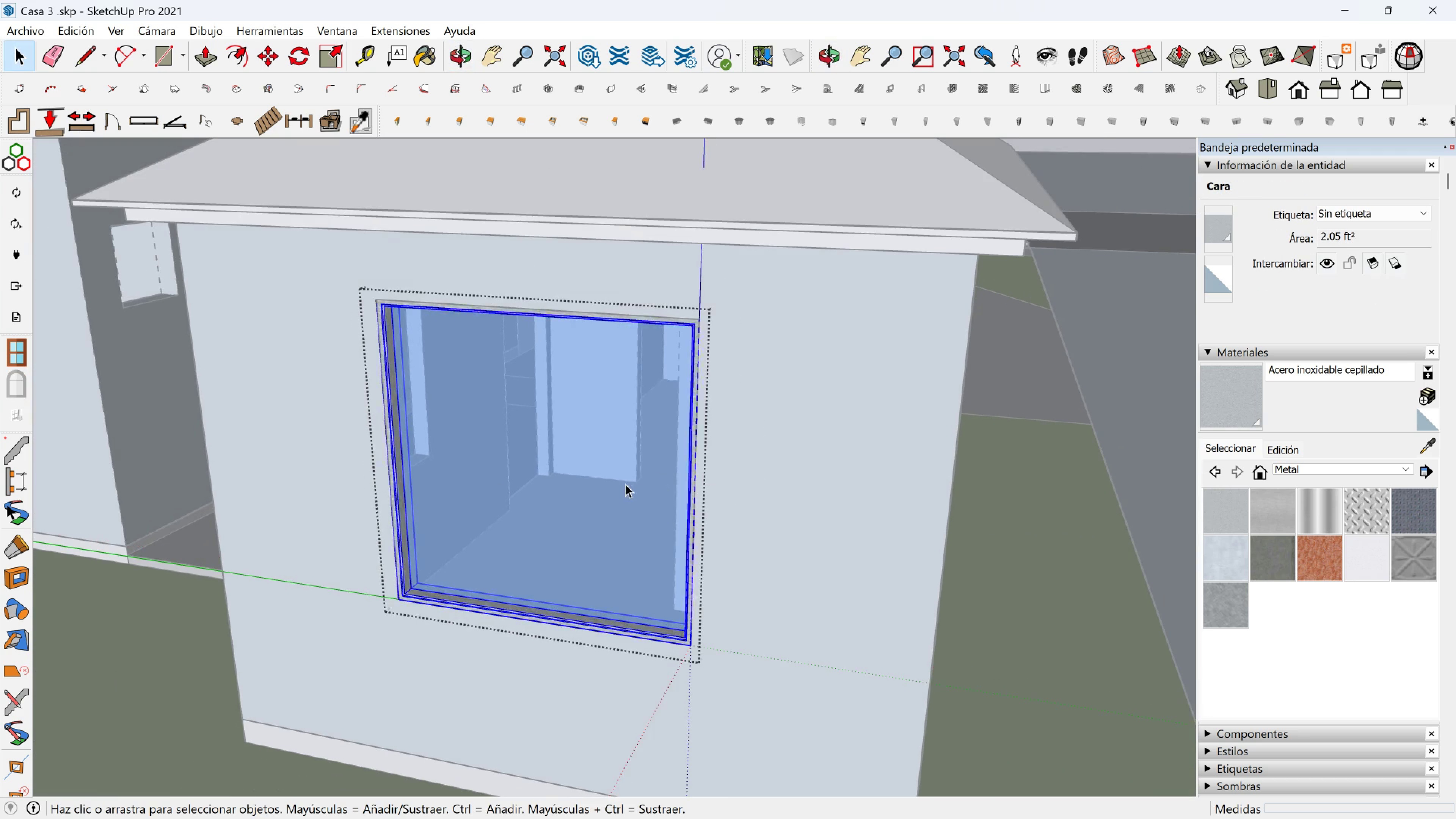 
key(Escape)
 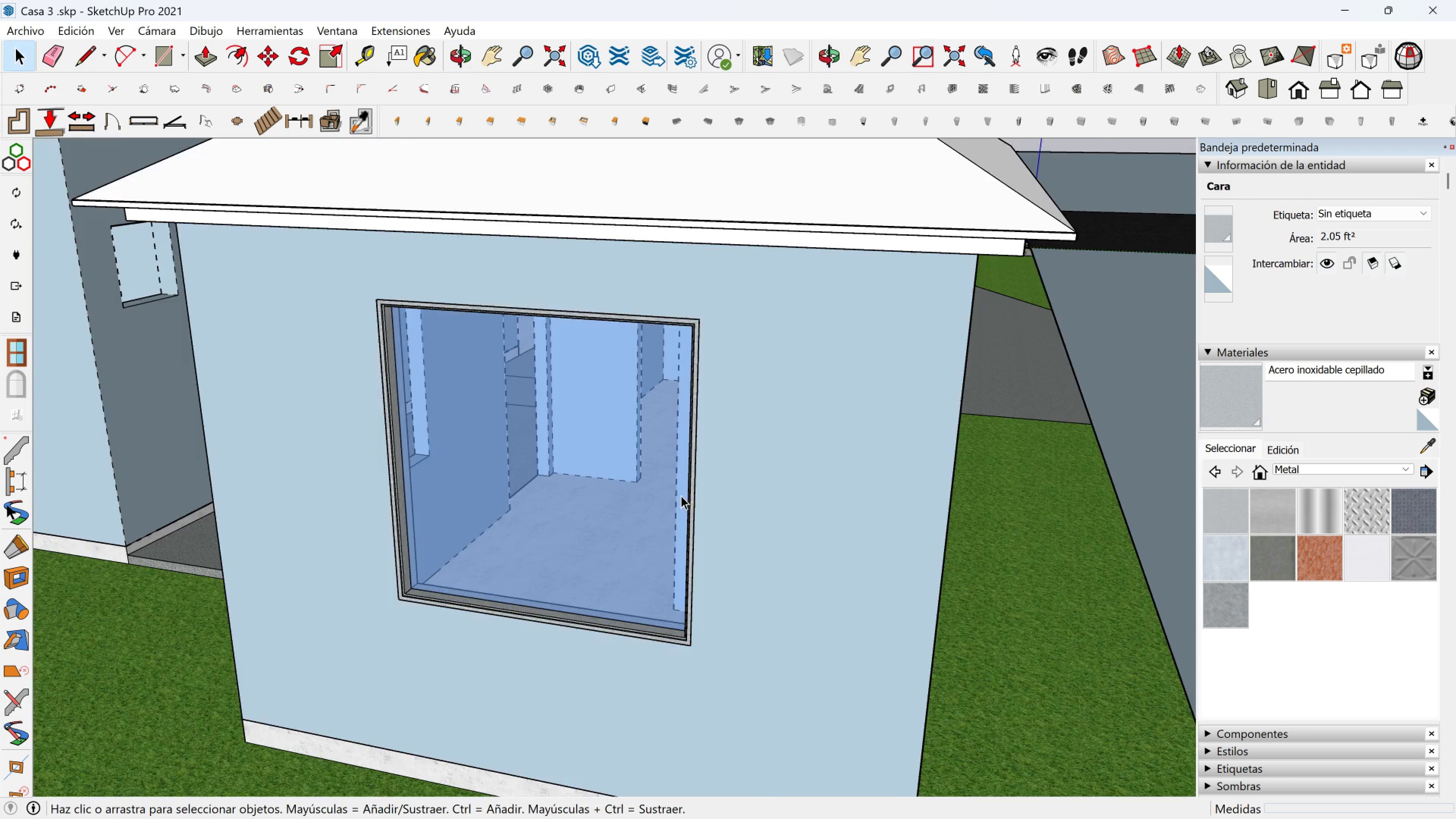 
scroll: coordinate [746, 497], scroll_direction: down, amount: 2.0